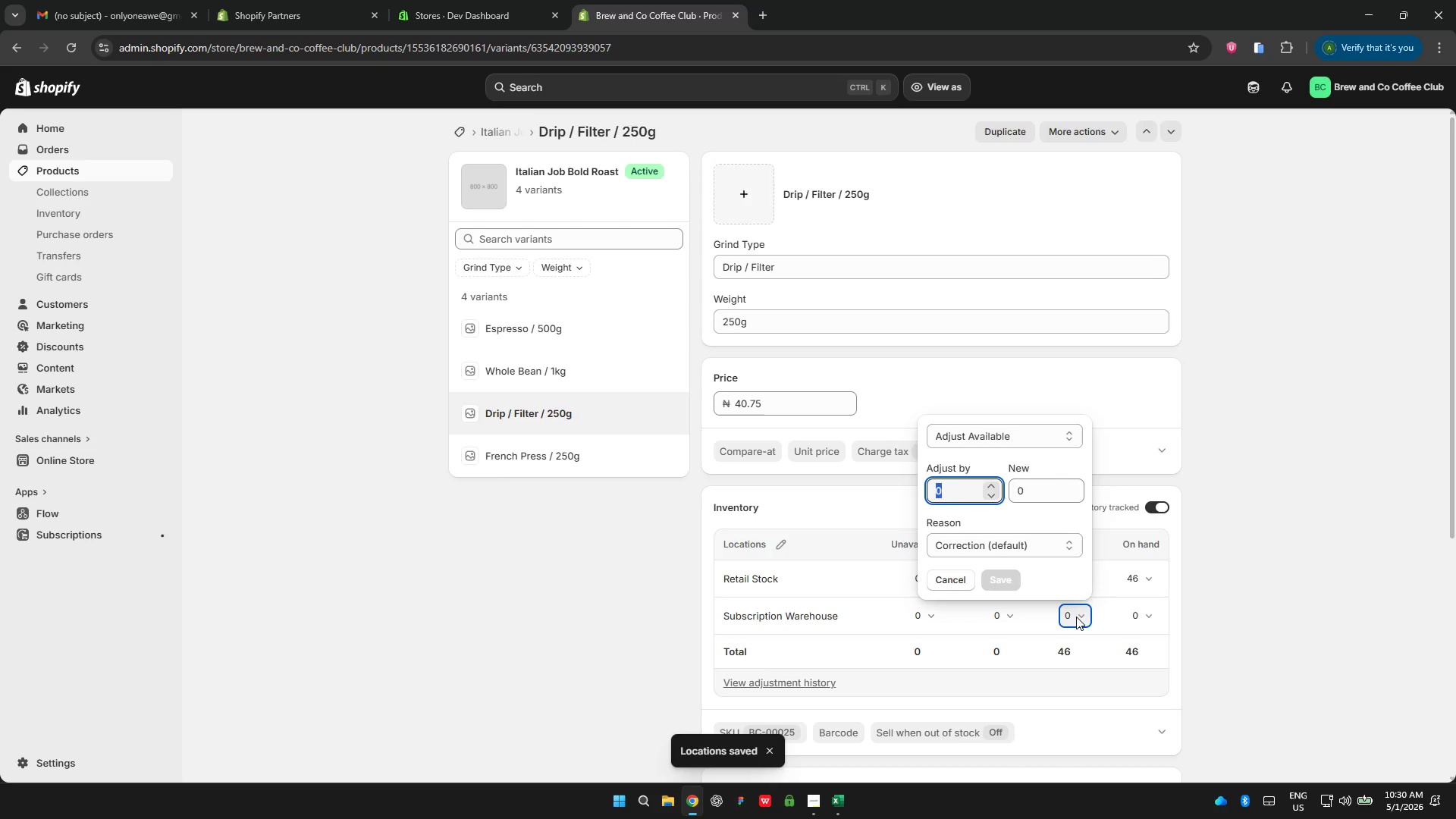 
type(51)
 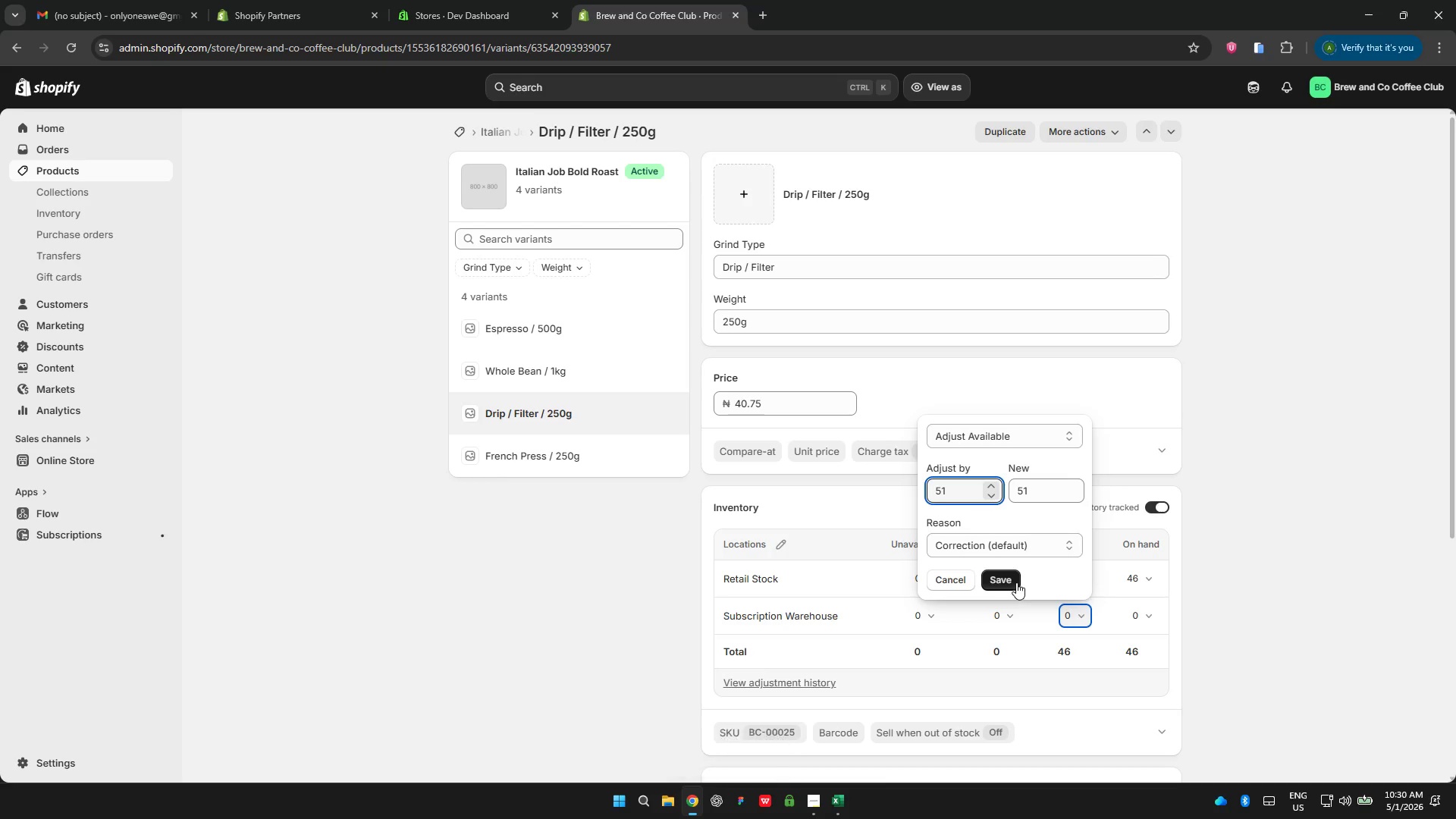 
left_click([1011, 579])
 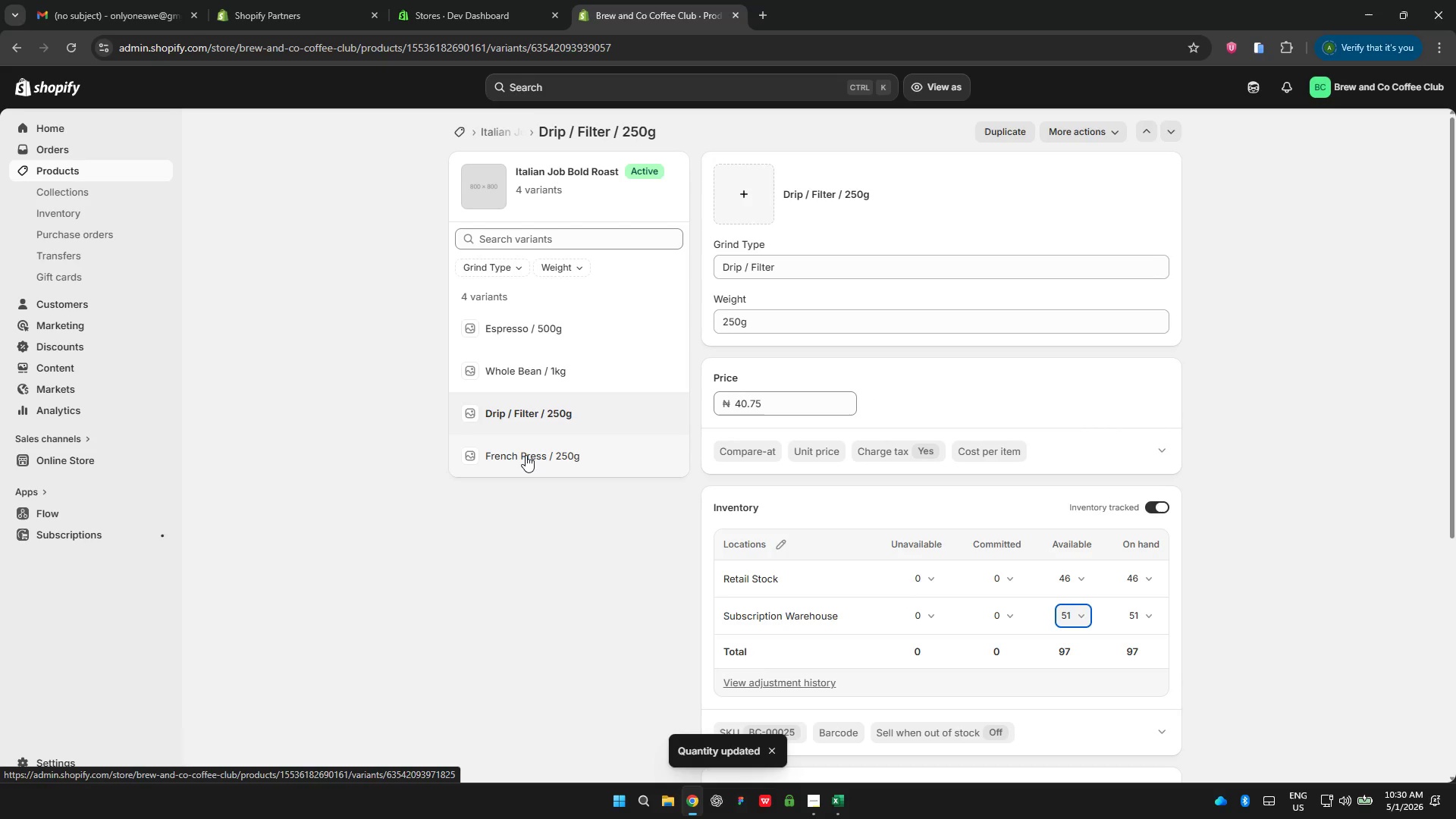 
left_click([526, 455])
 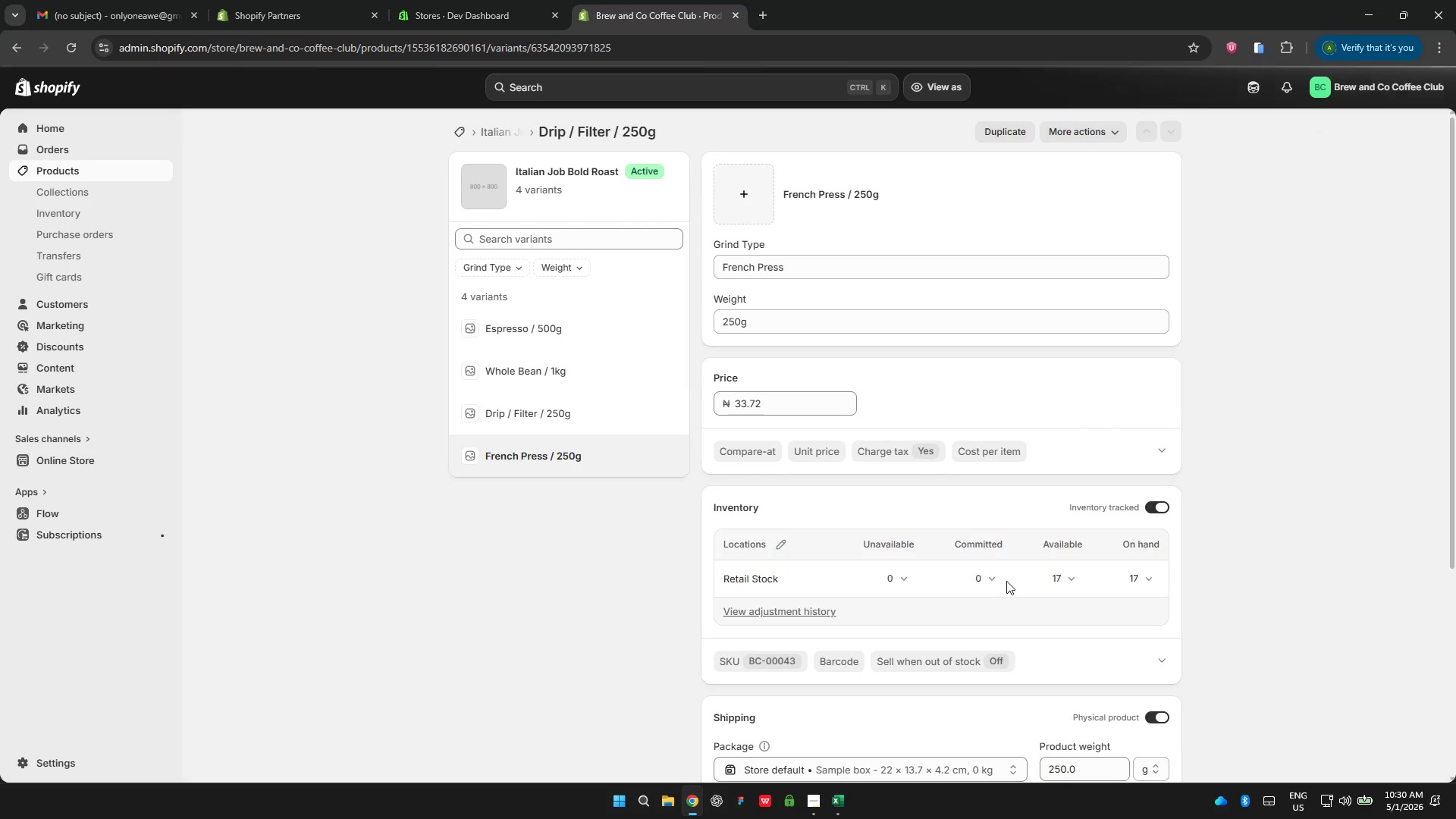 
left_click([782, 534])
 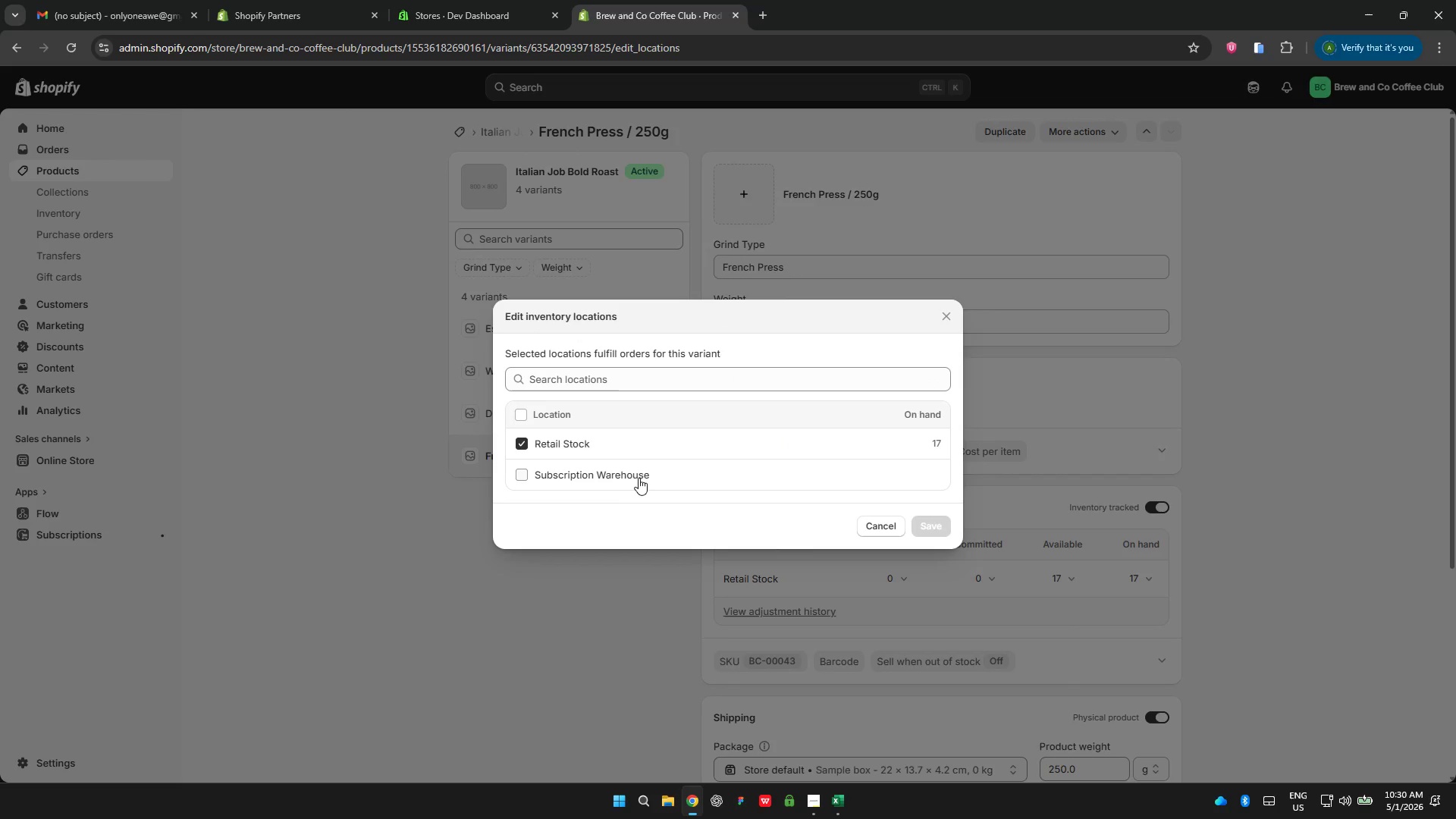 
left_click([626, 476])
 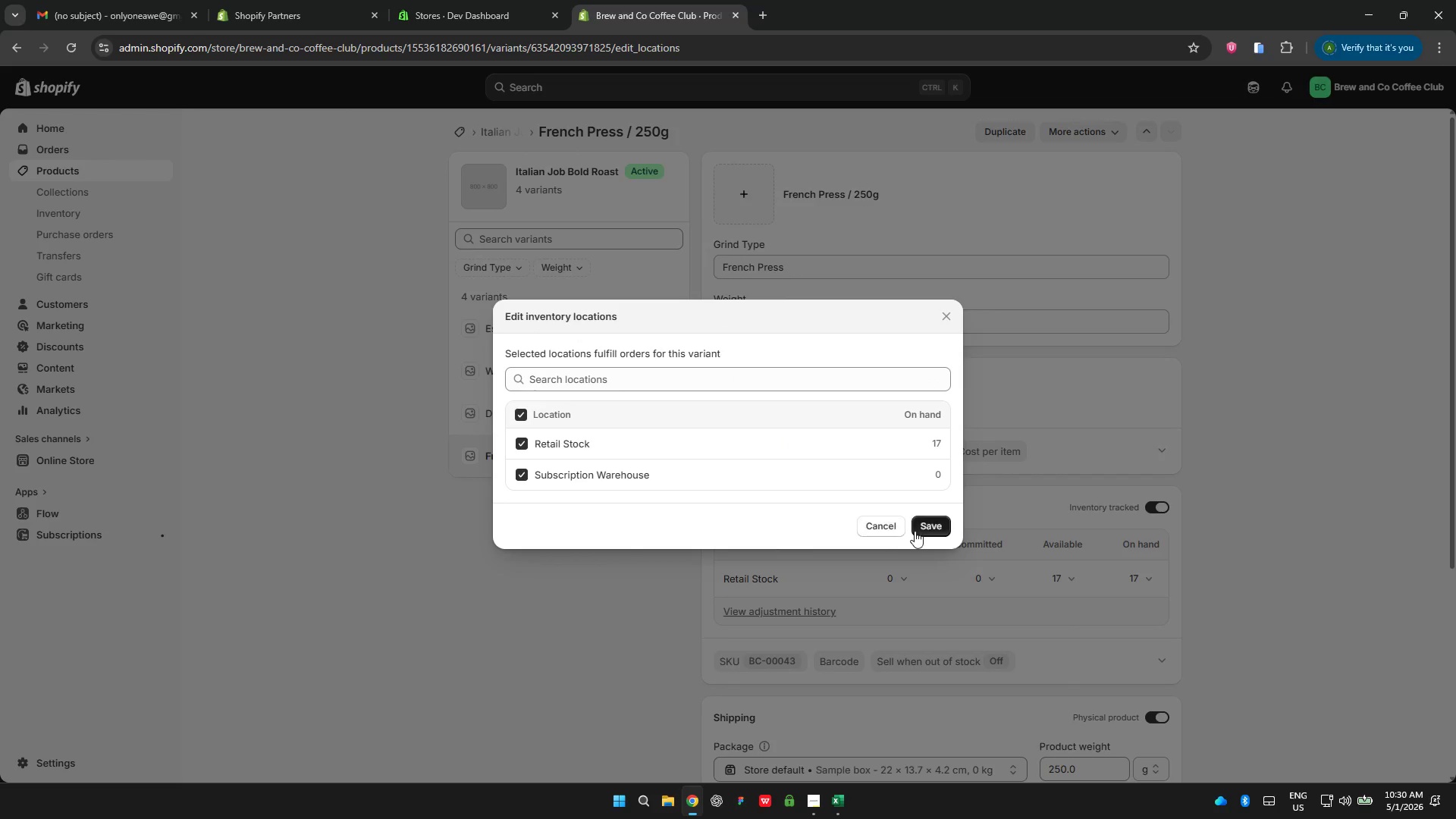 
left_click([917, 530])
 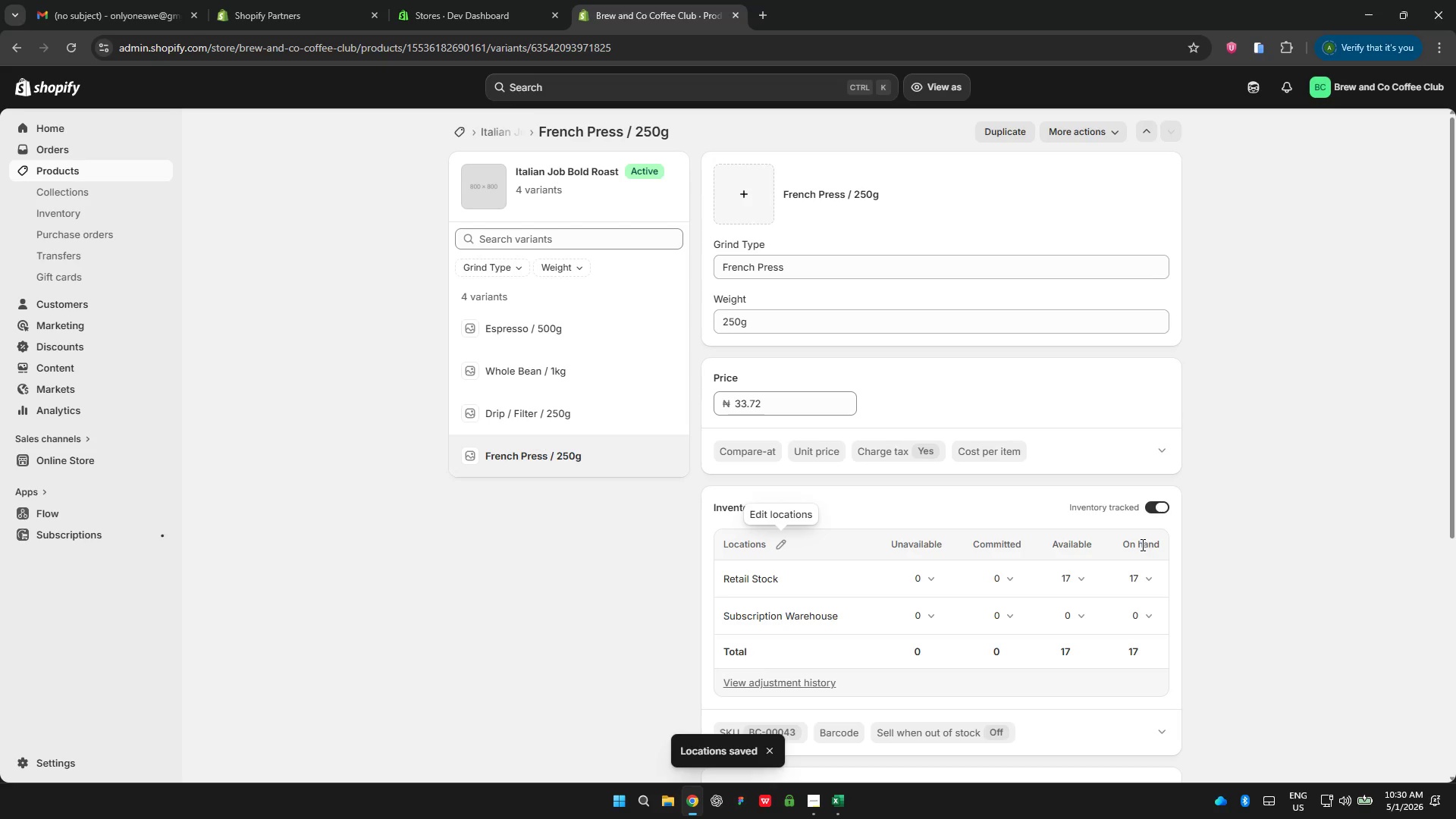 
wait(7.67)
 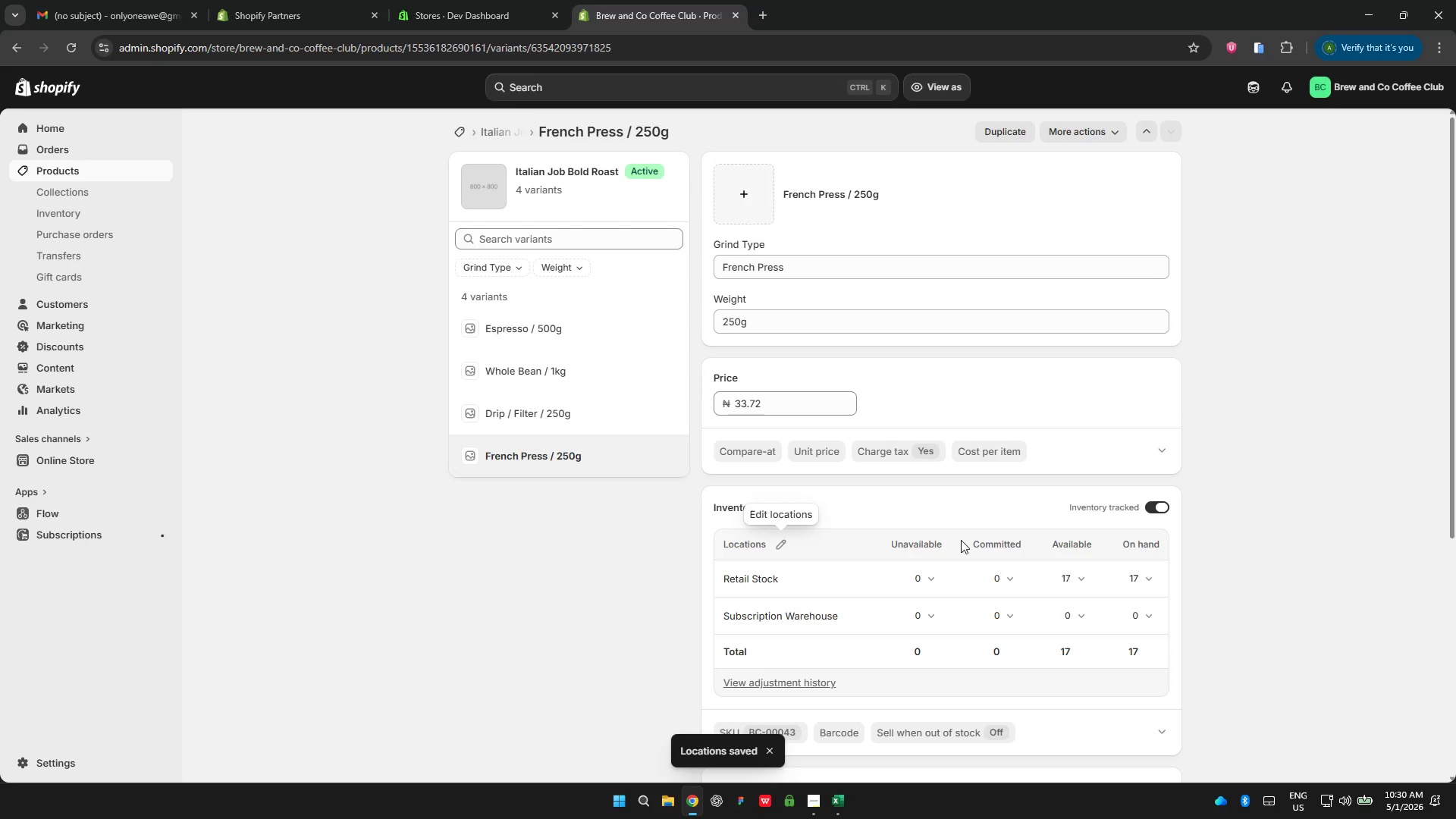 
left_click([1067, 618])
 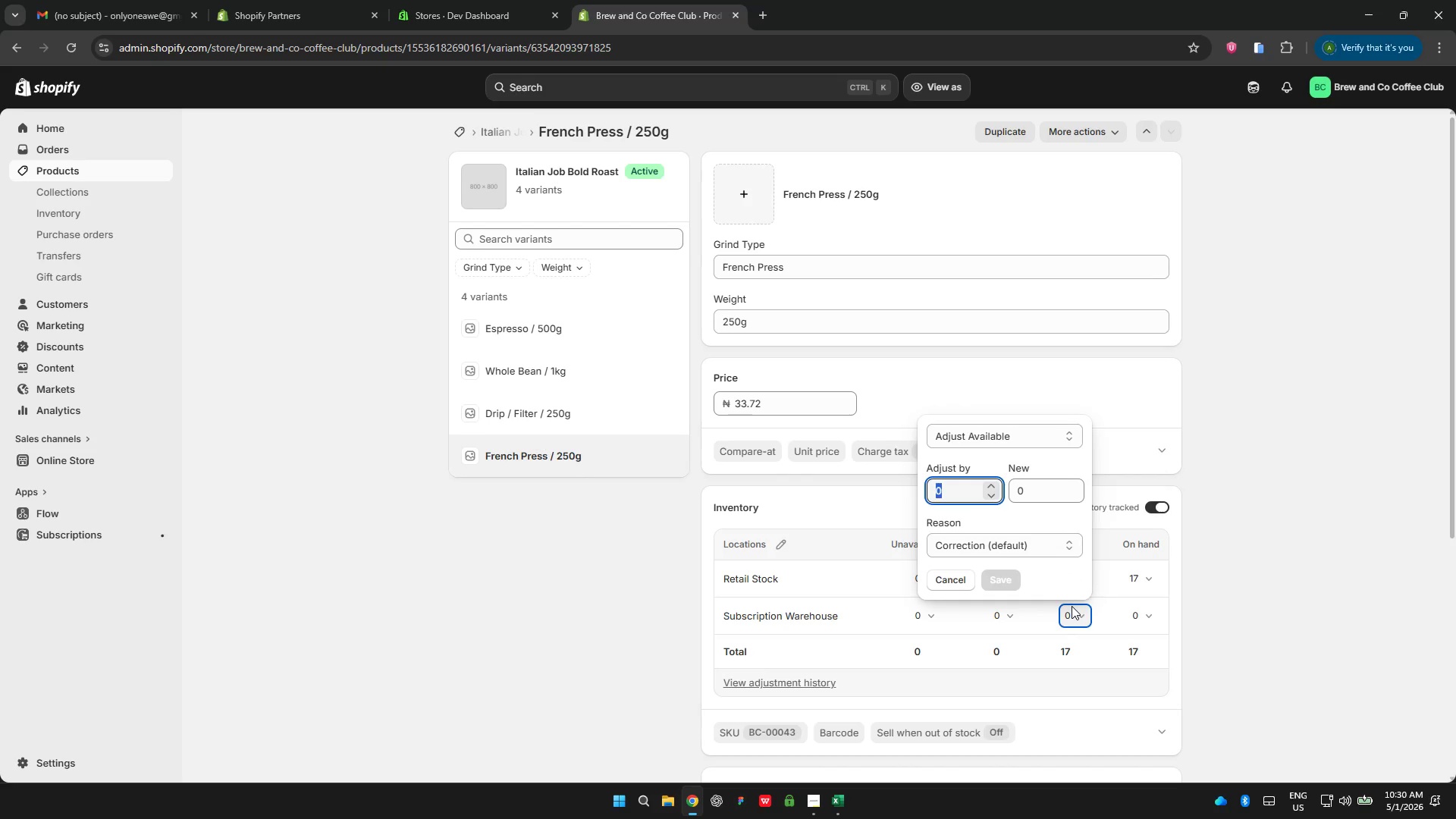 
key(1)
 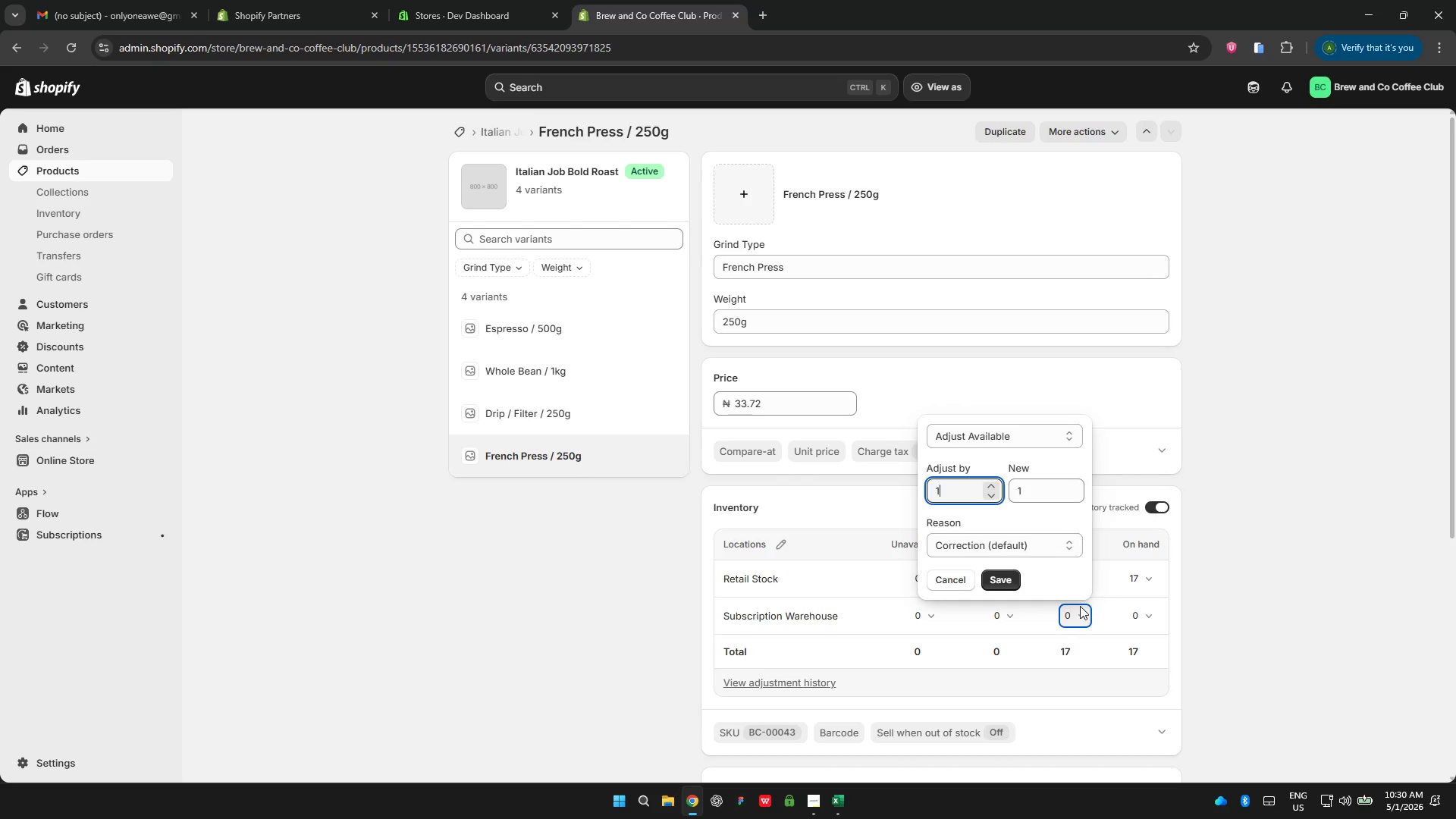 
type(47)
 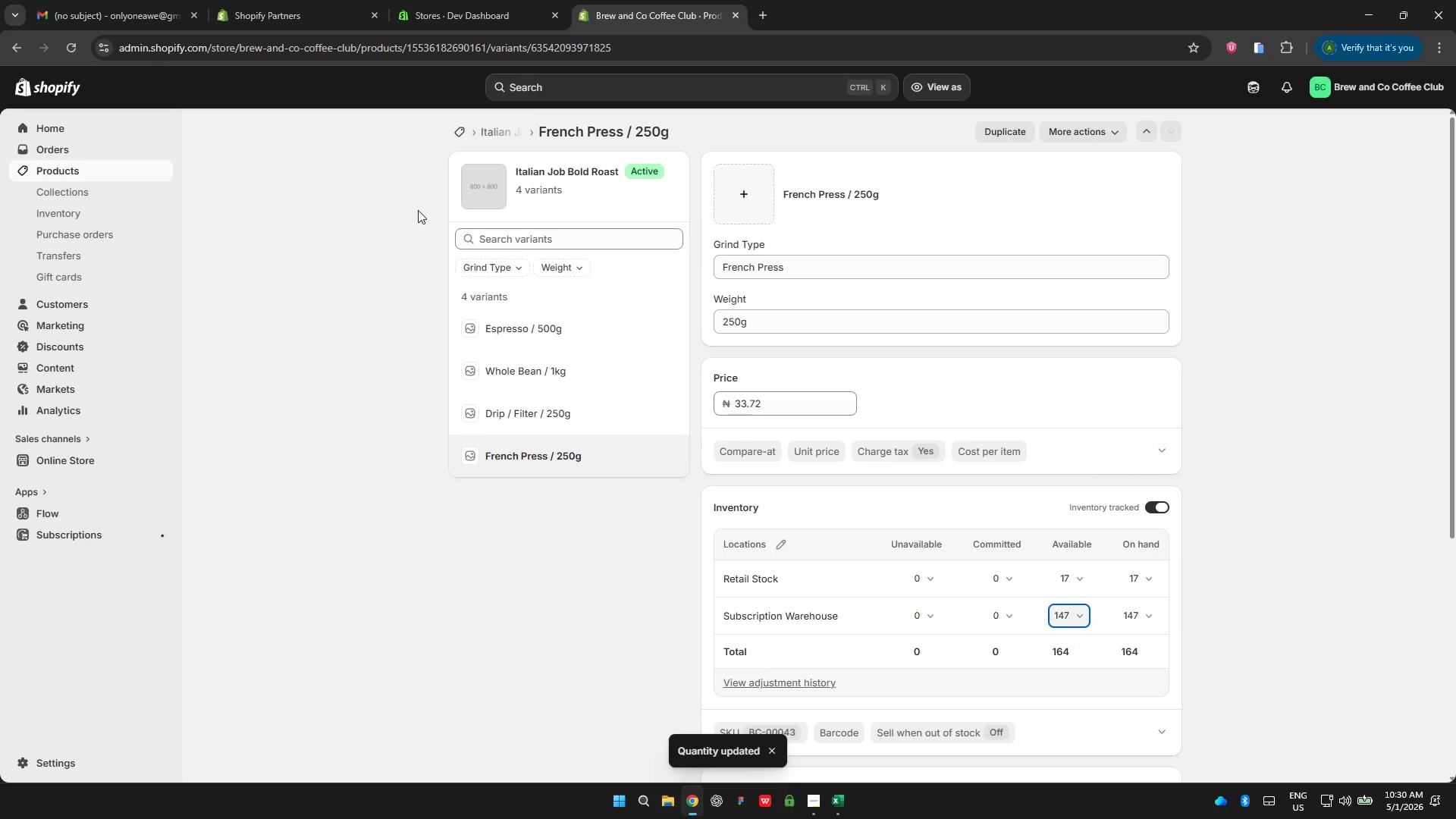 
wait(11.25)
 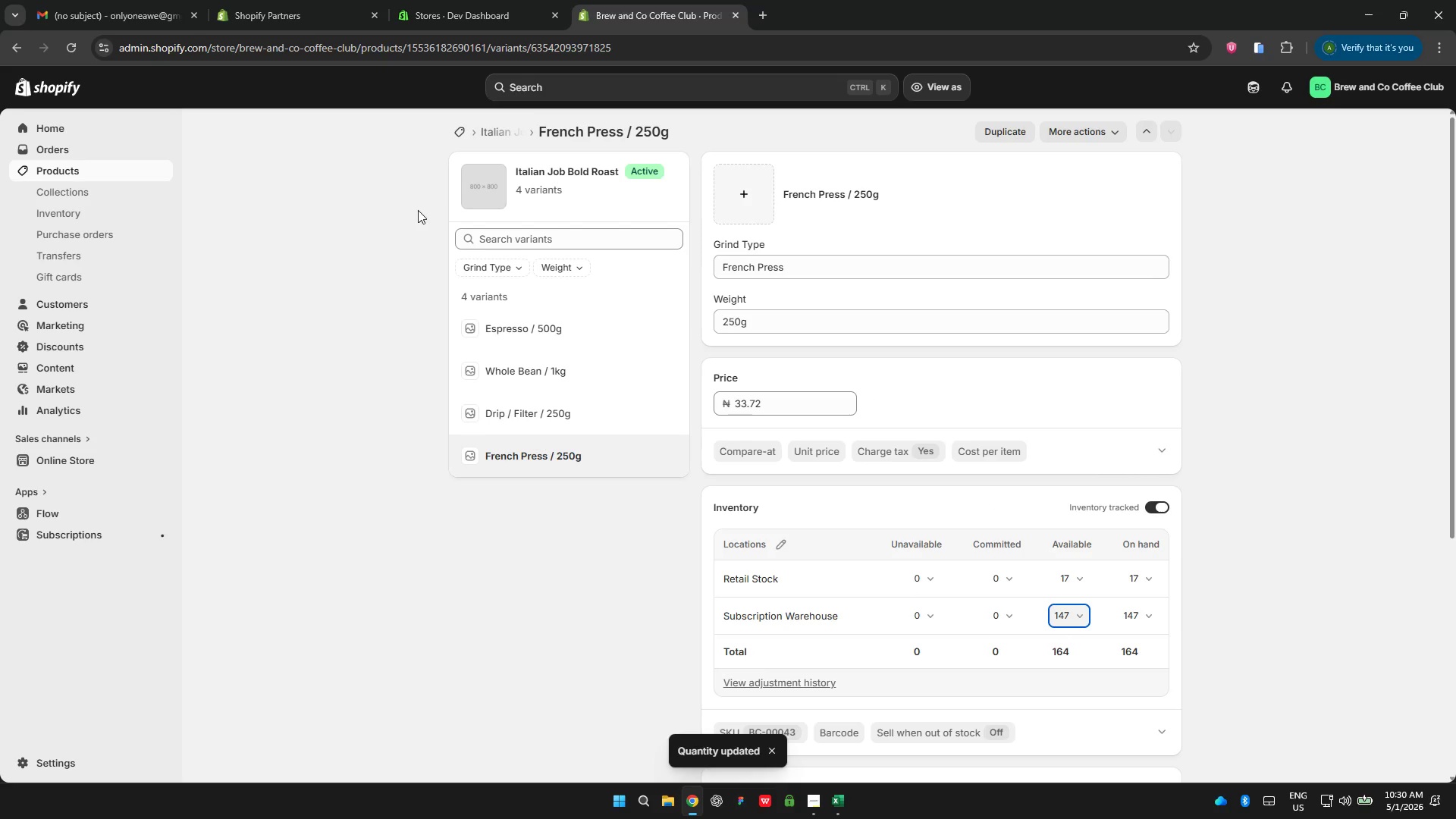 
left_click_drag(start_coordinate=[629, 37], to_coordinate=[406, 28])
 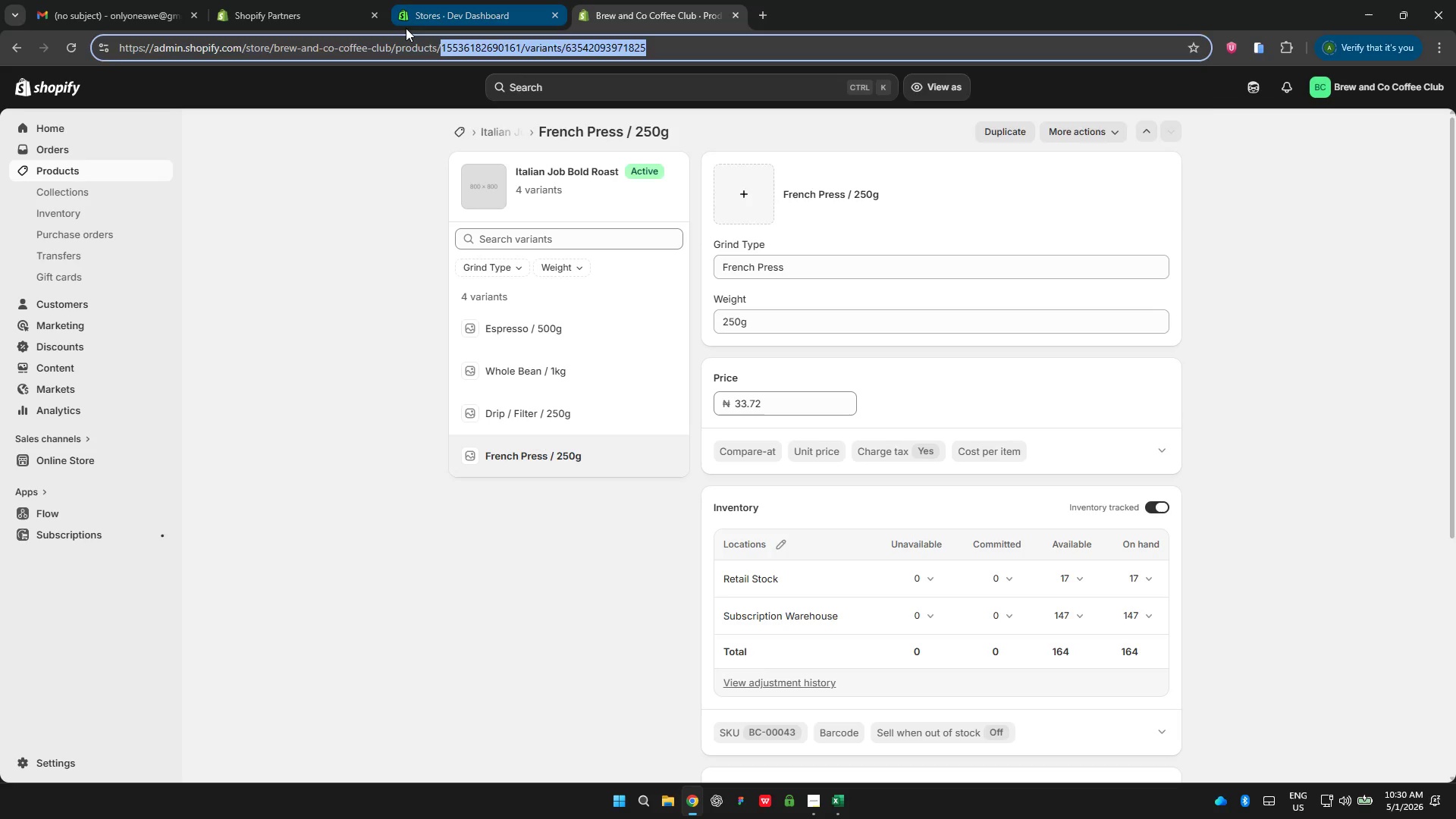 
key(Backspace)
 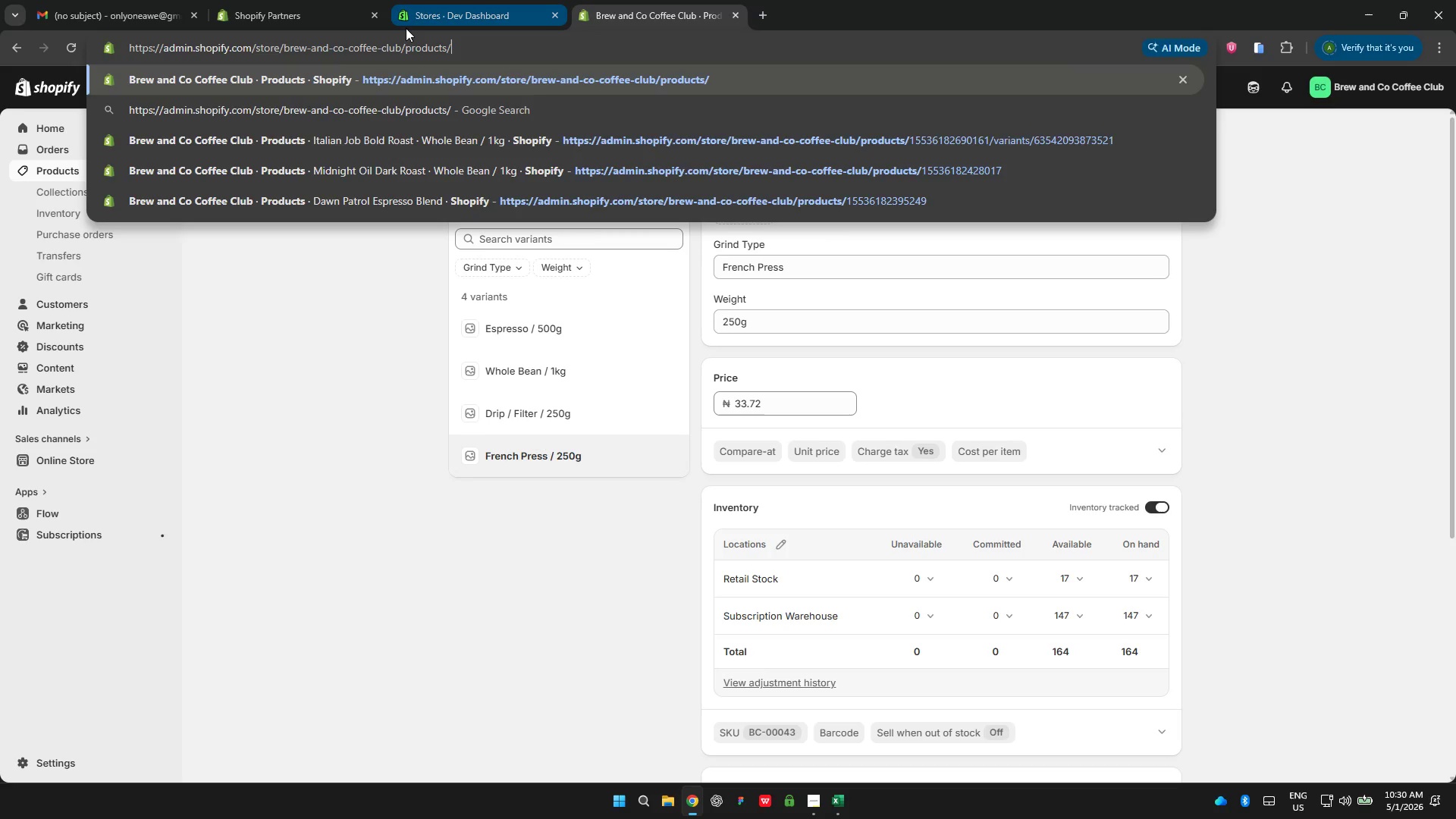 
key(Enter)
 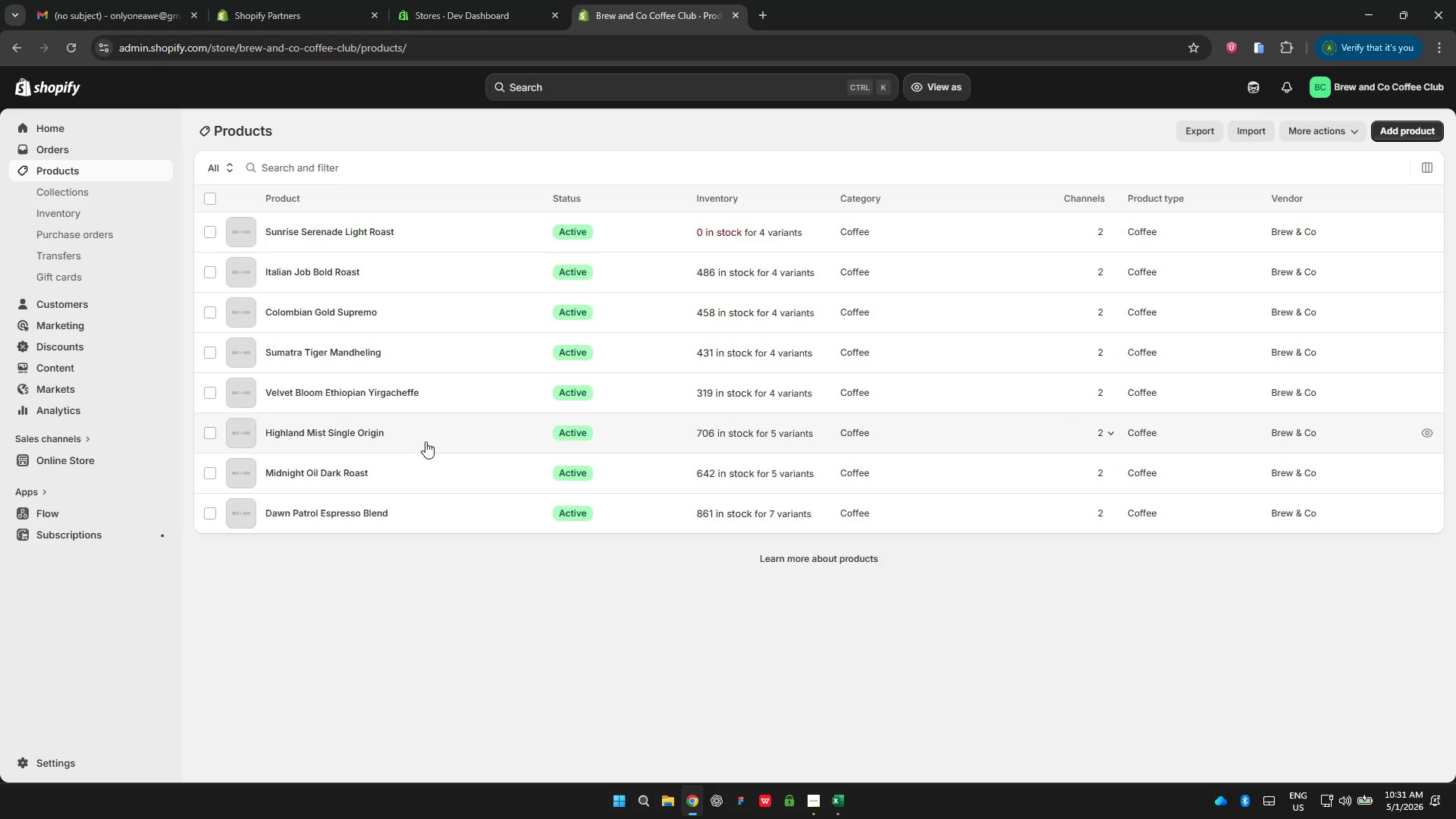 
wait(22.97)
 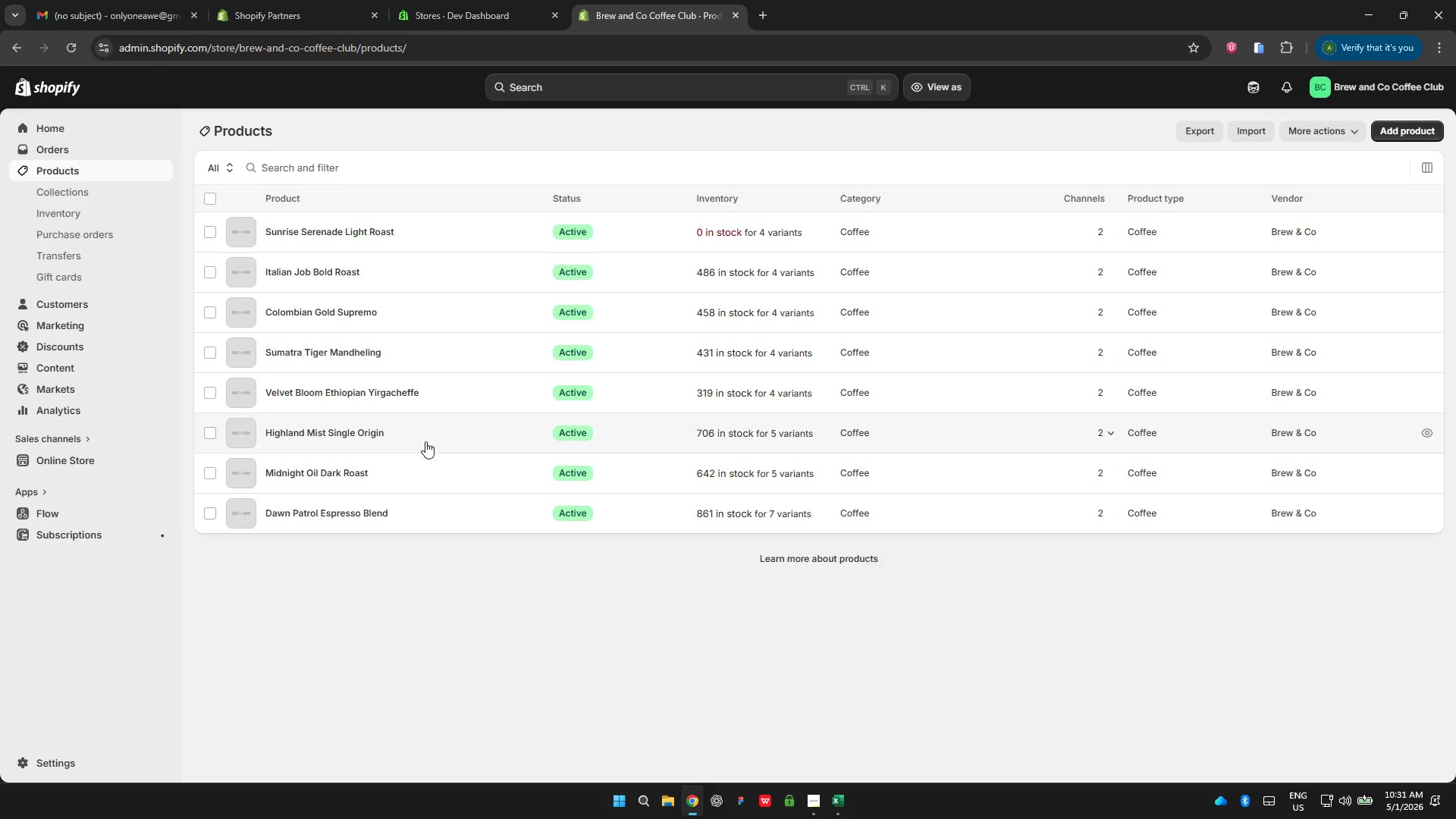 
left_click([817, 795])